 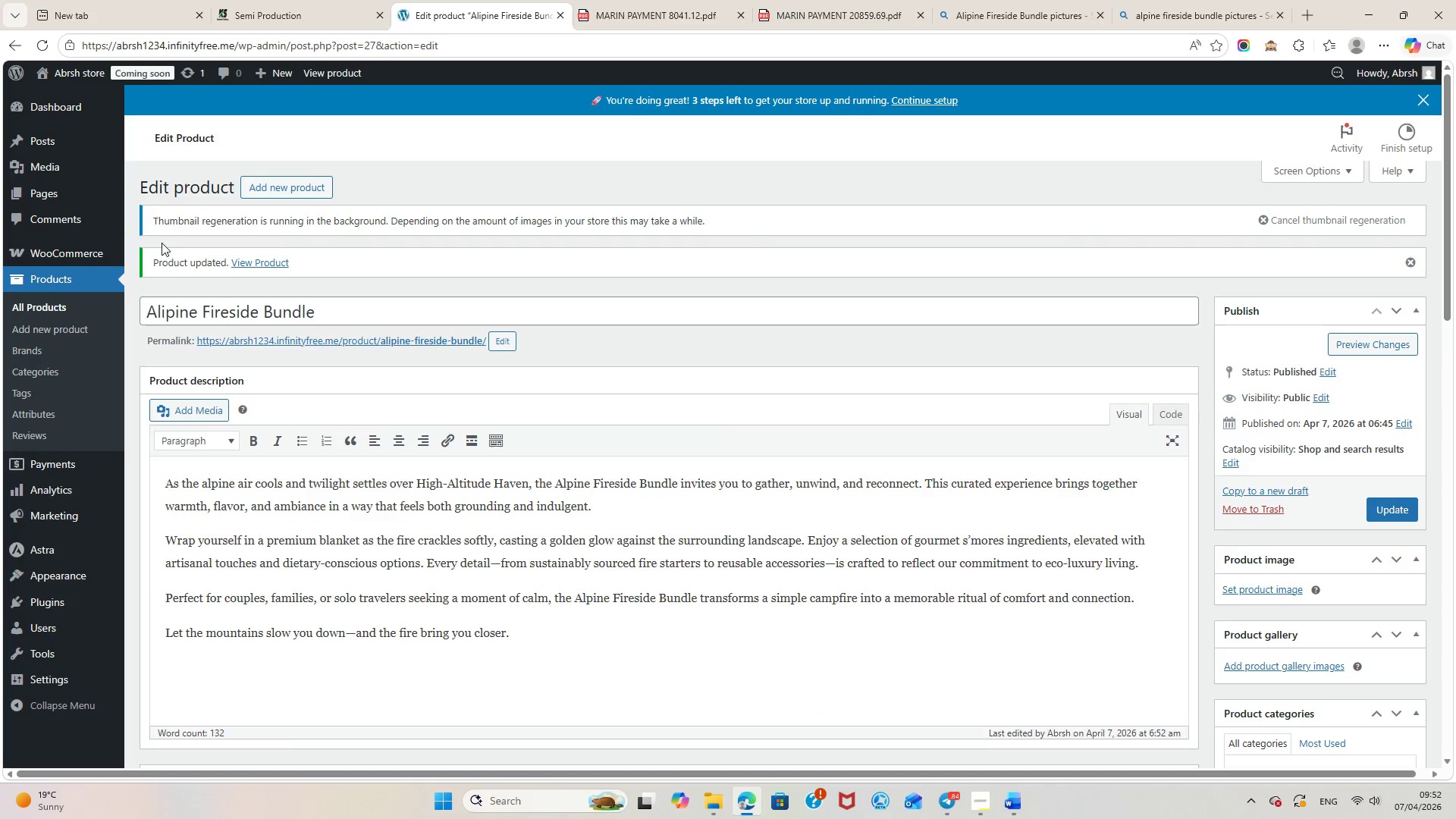 
left_click([61, 274])
 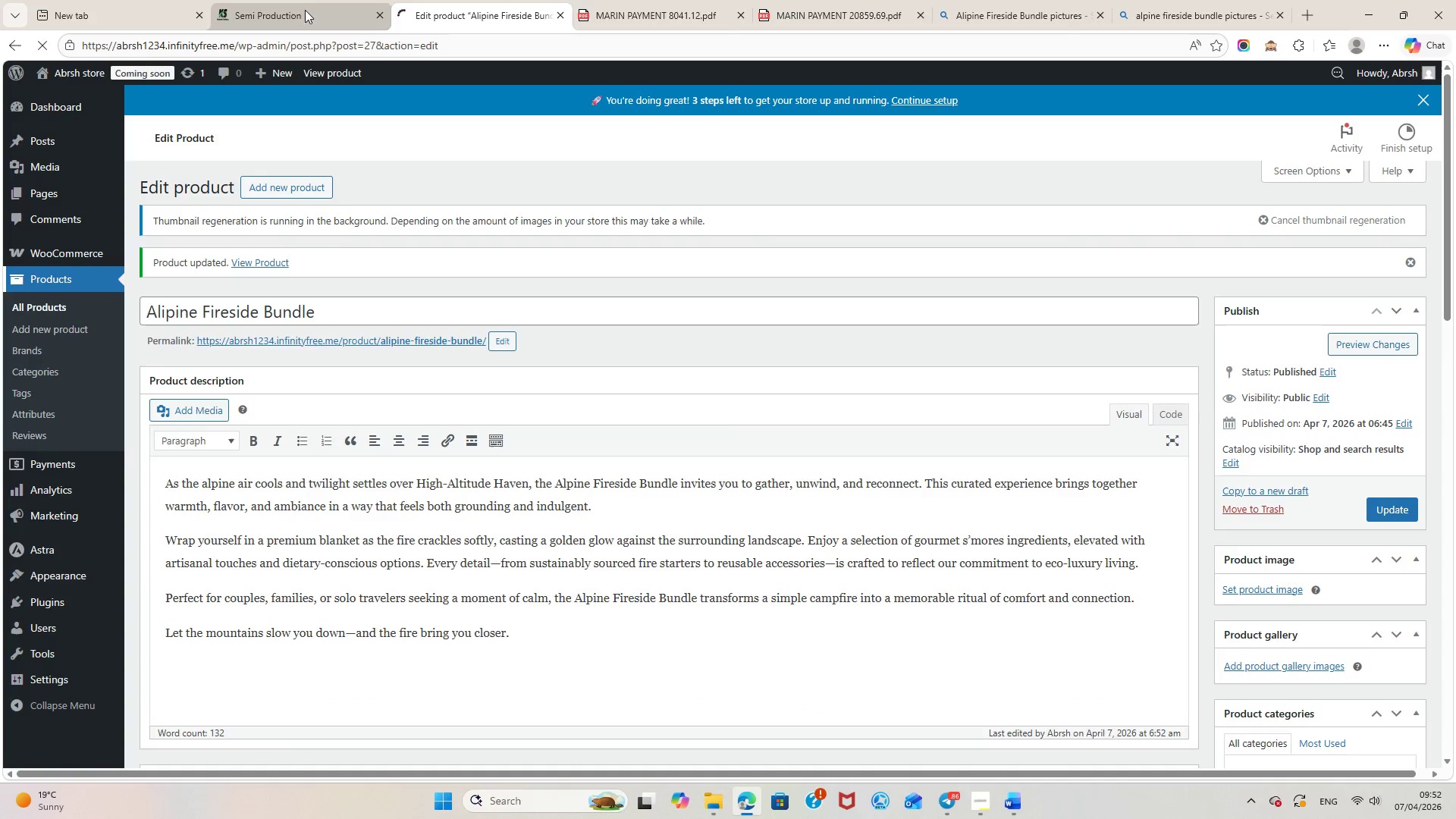 
left_click([297, 8])
 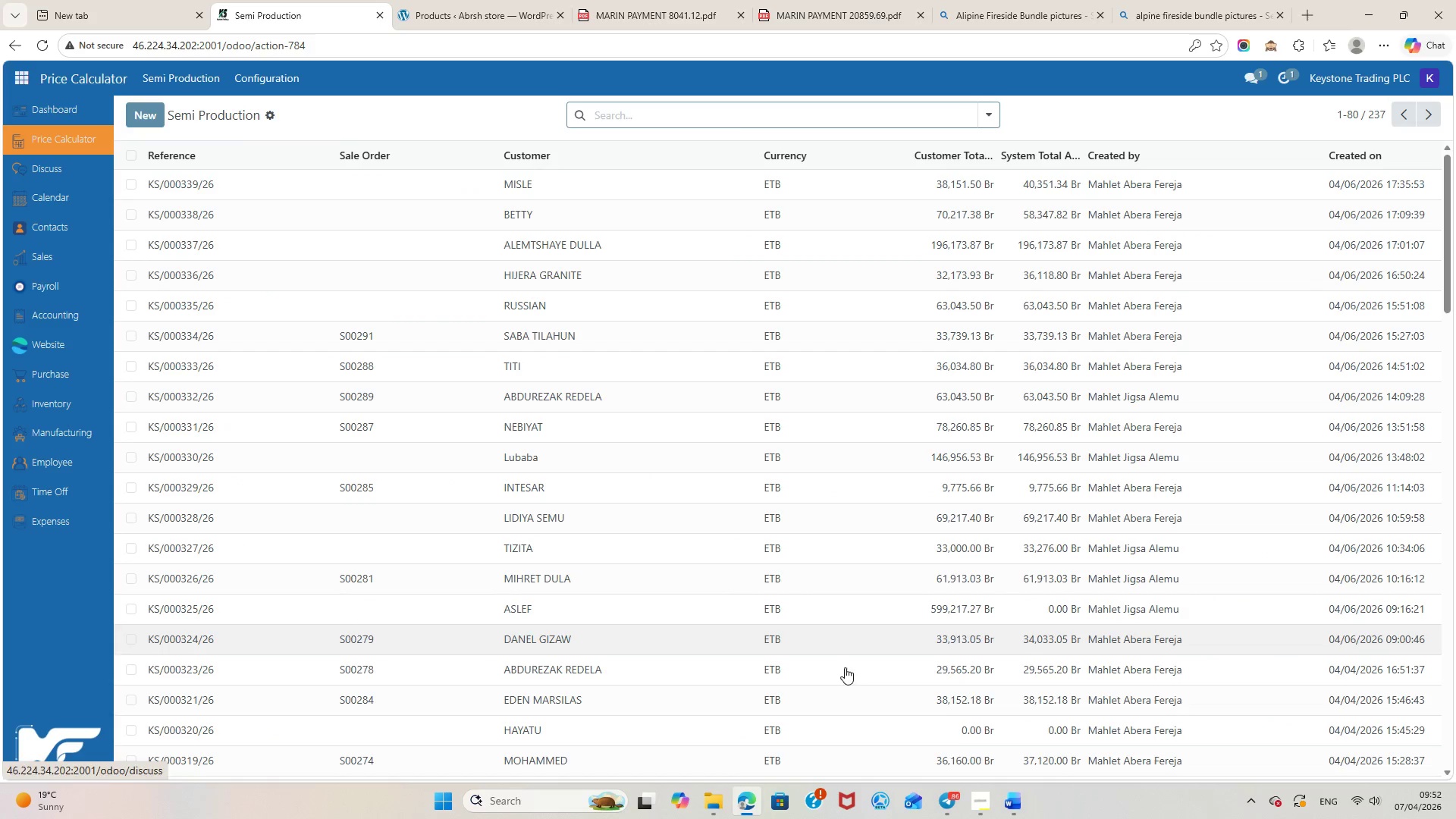 
left_click([946, 802])
 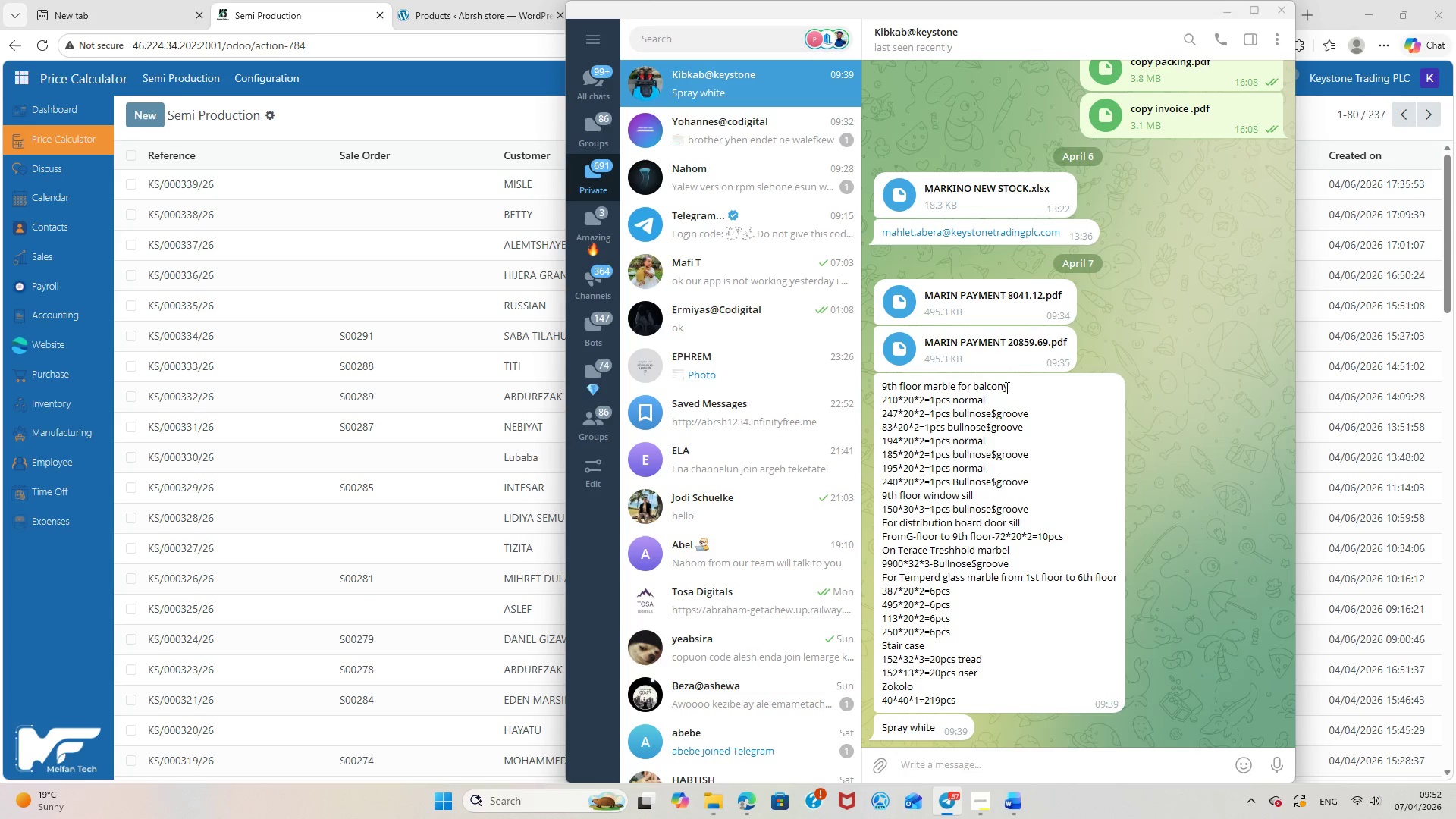 
wait(7.2)
 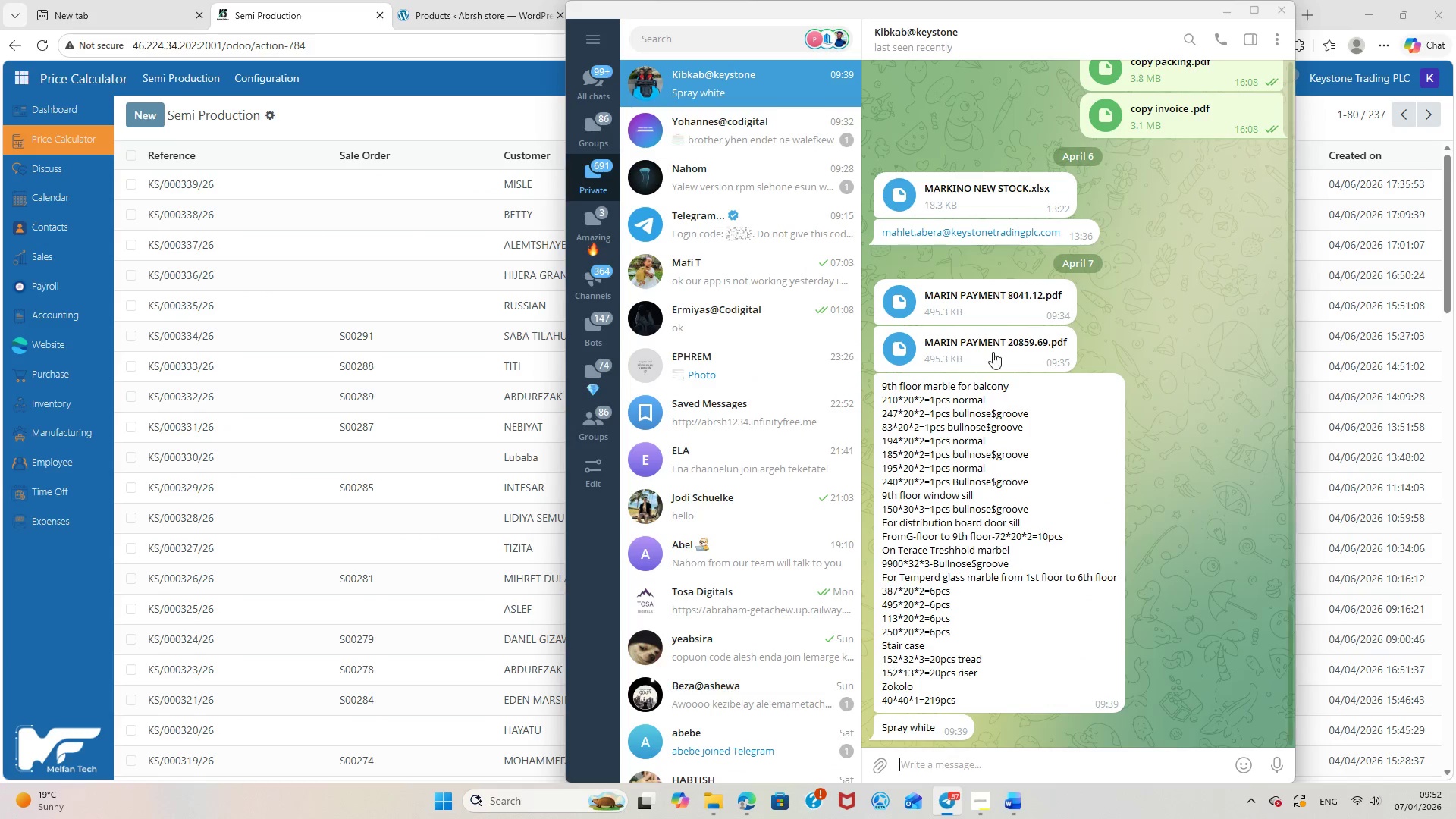 
left_click_drag(start_coordinate=[1006, 388], to_coordinate=[971, 386])
 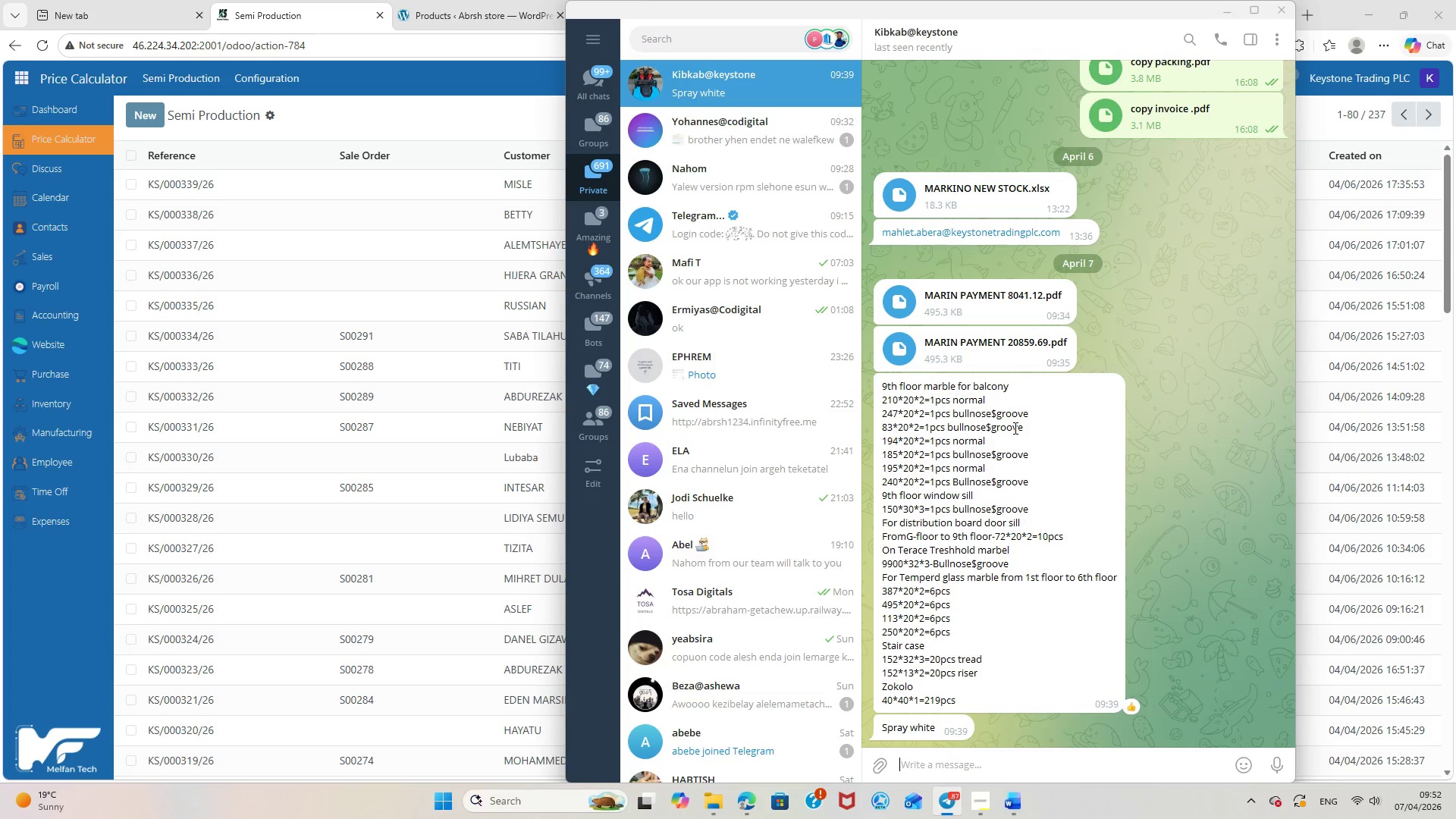 
wait(5.83)
 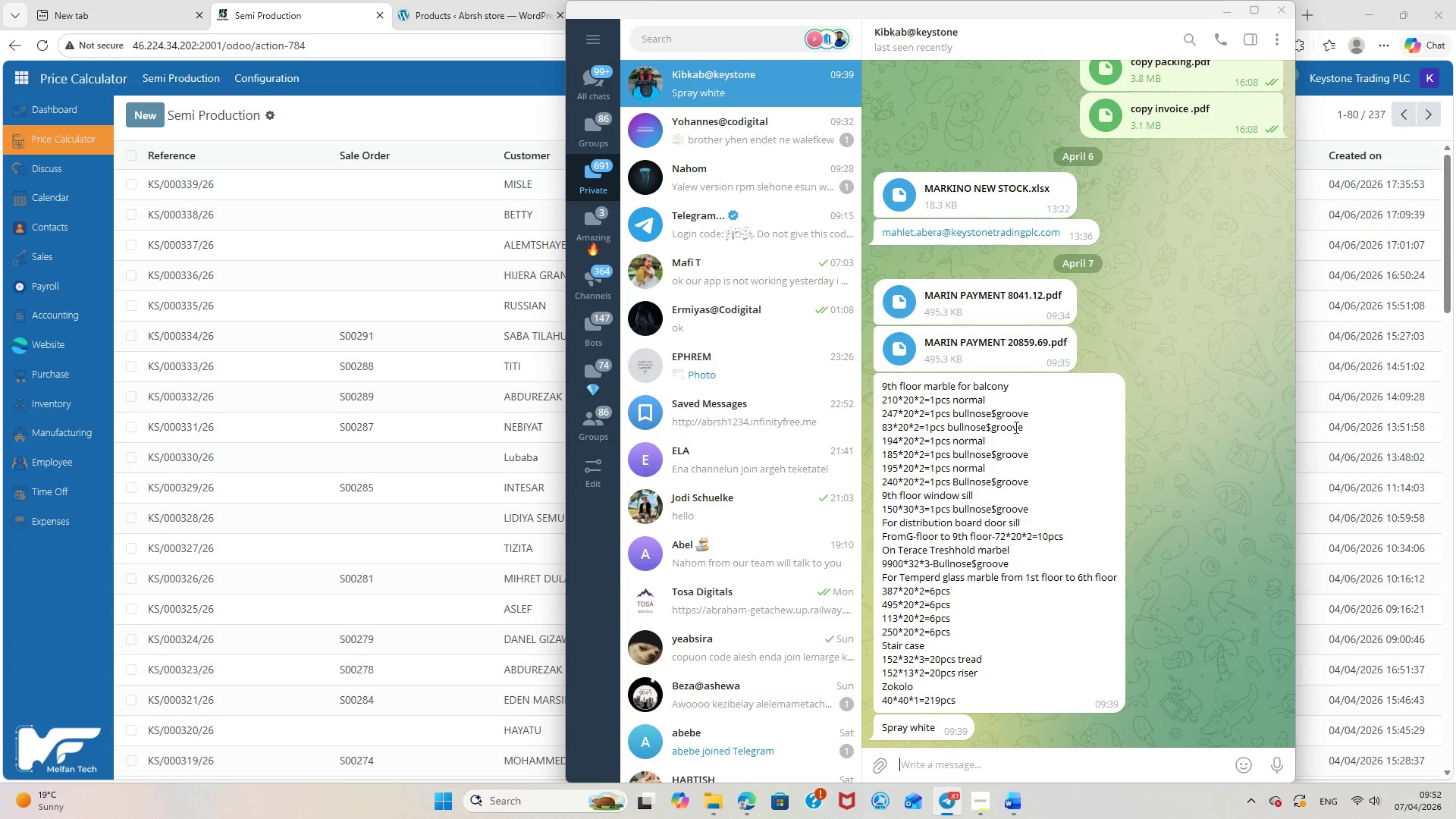 
scroll: coordinate [1025, 494], scroll_direction: up, amount: 3.0
 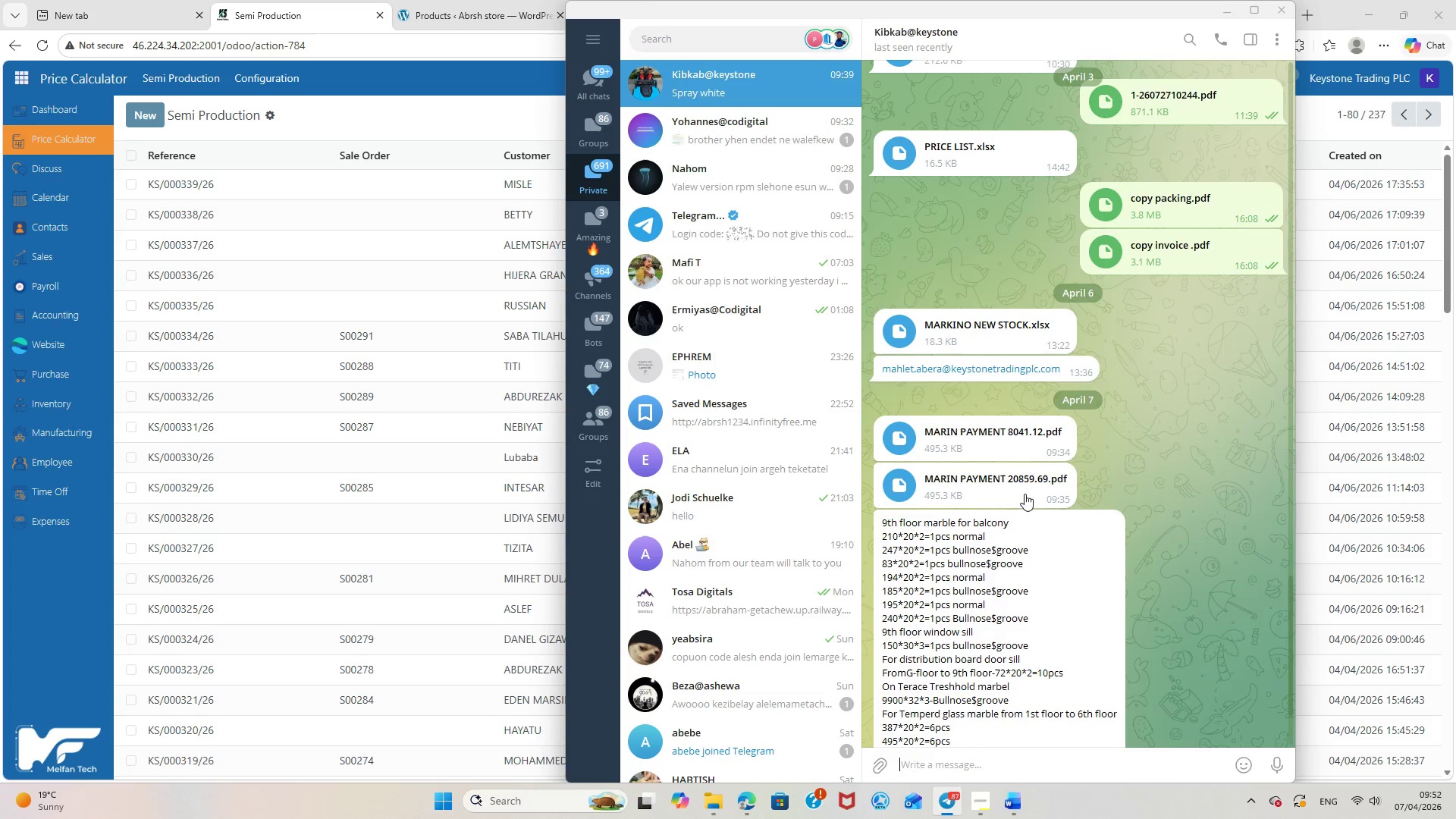 
scroll: coordinate [1026, 501], scroll_direction: down, amount: 7.0
 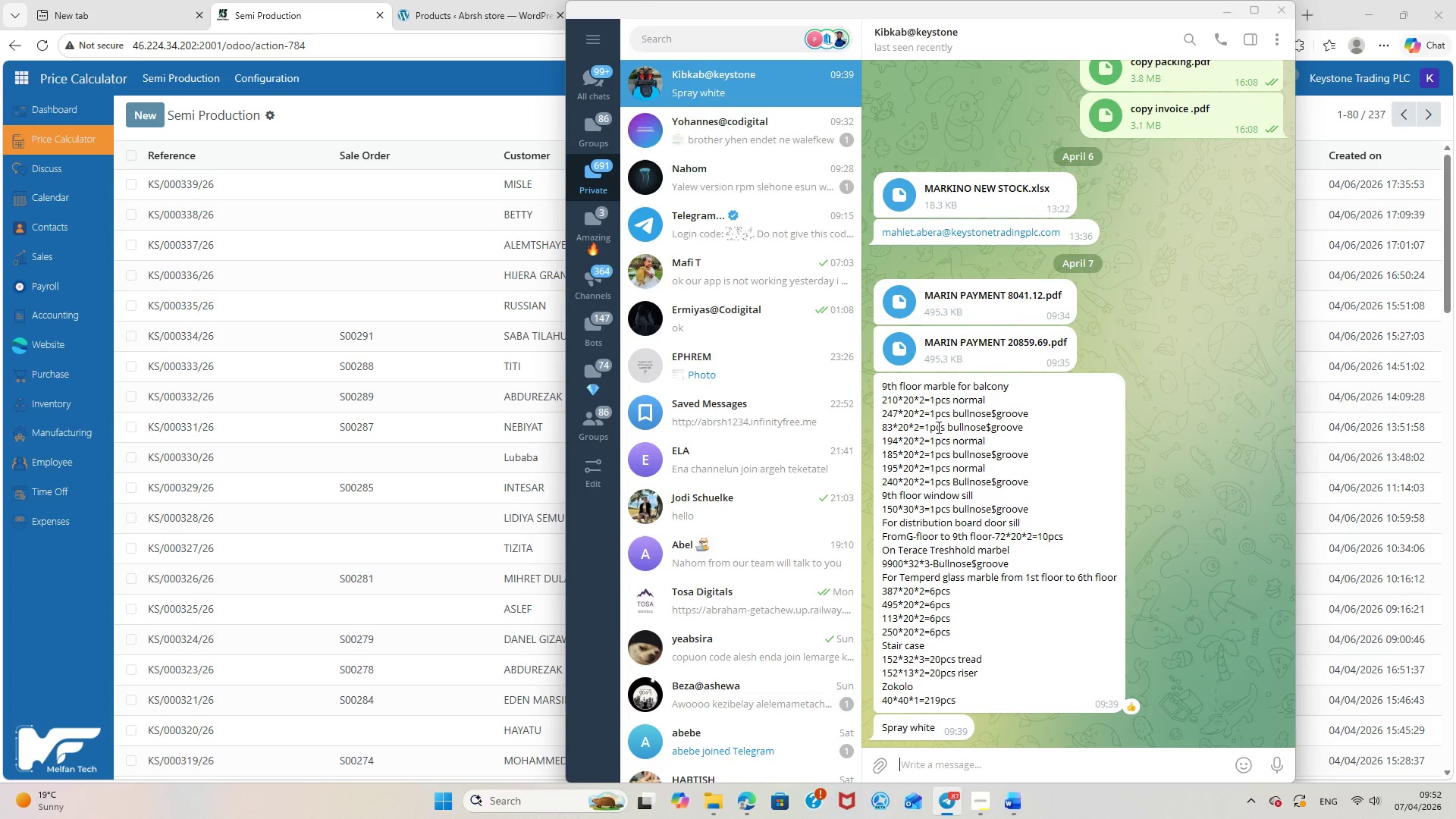 
left_click_drag(start_coordinate=[922, 406], to_coordinate=[888, 406])
 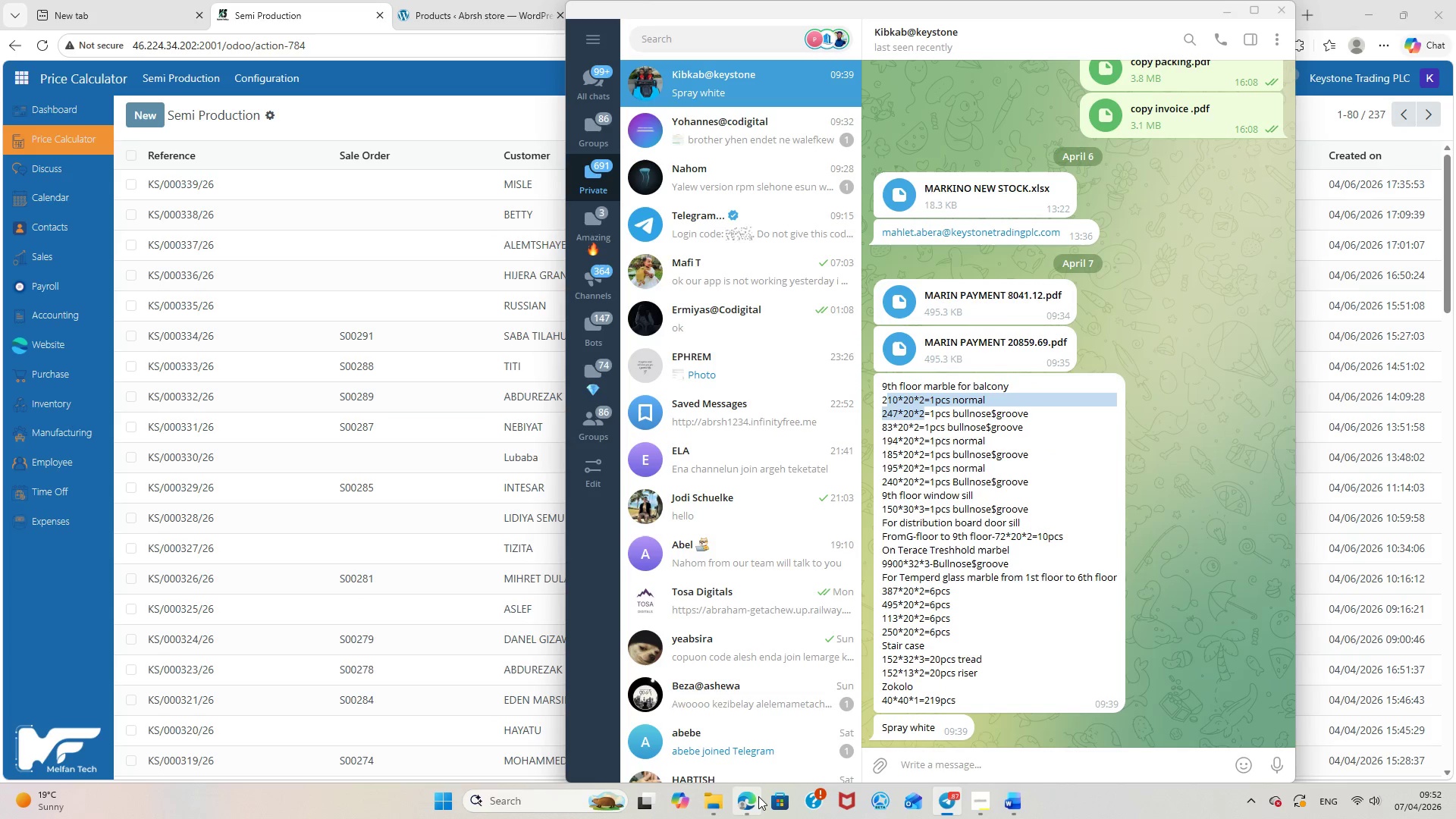 
left_click([758, 796])
 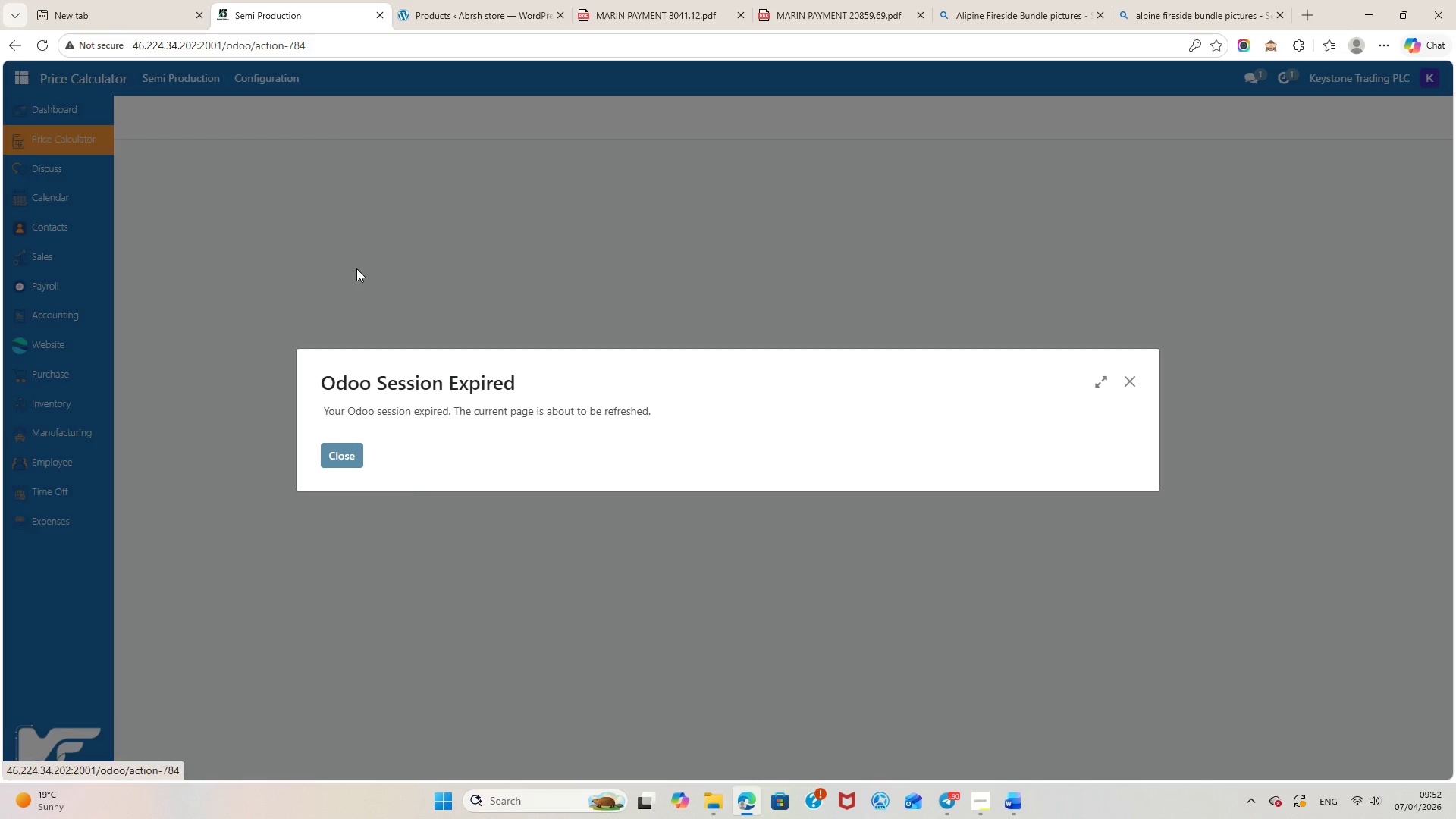 
left_click([337, 449])
 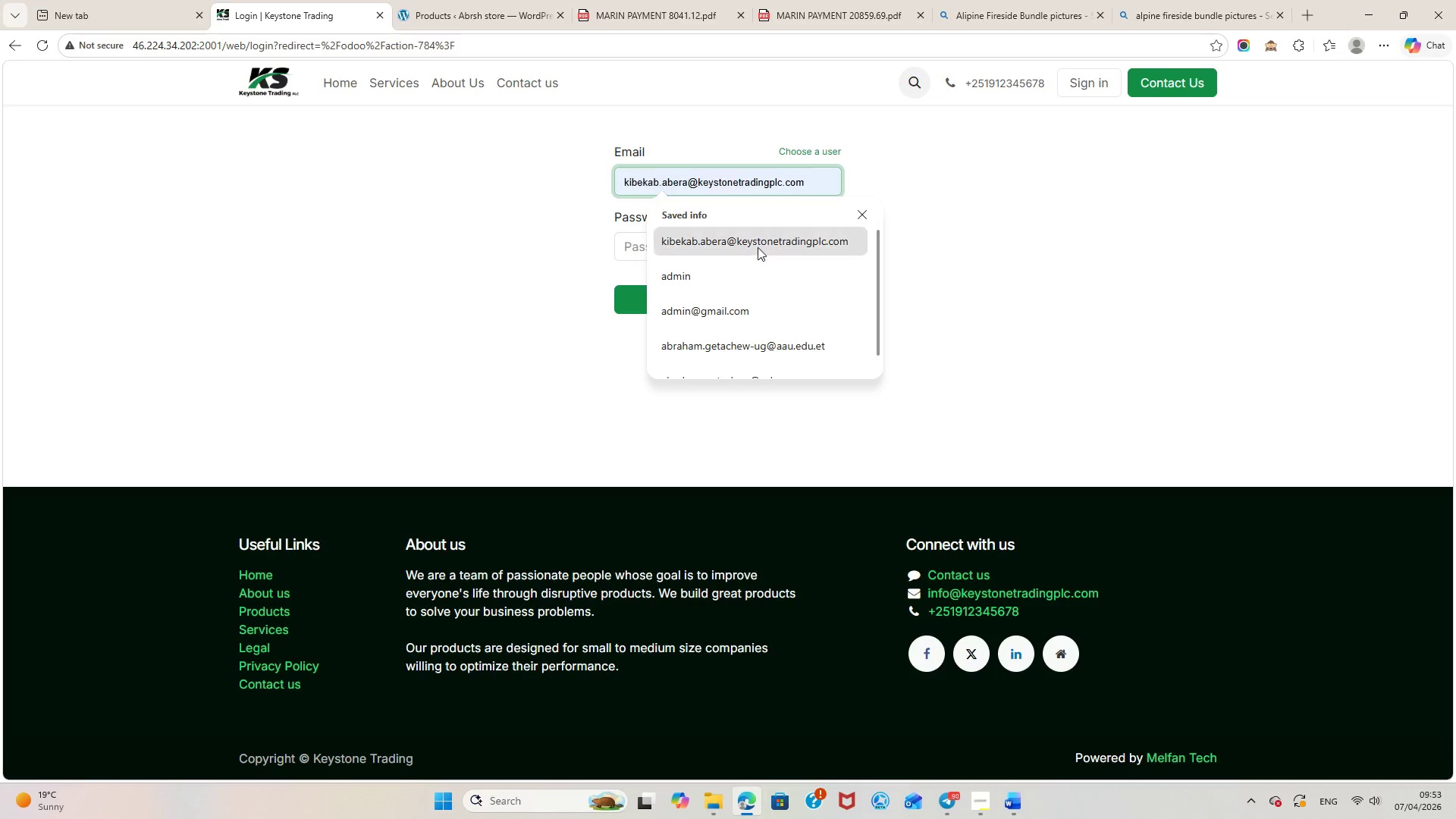 
double_click([704, 244])
 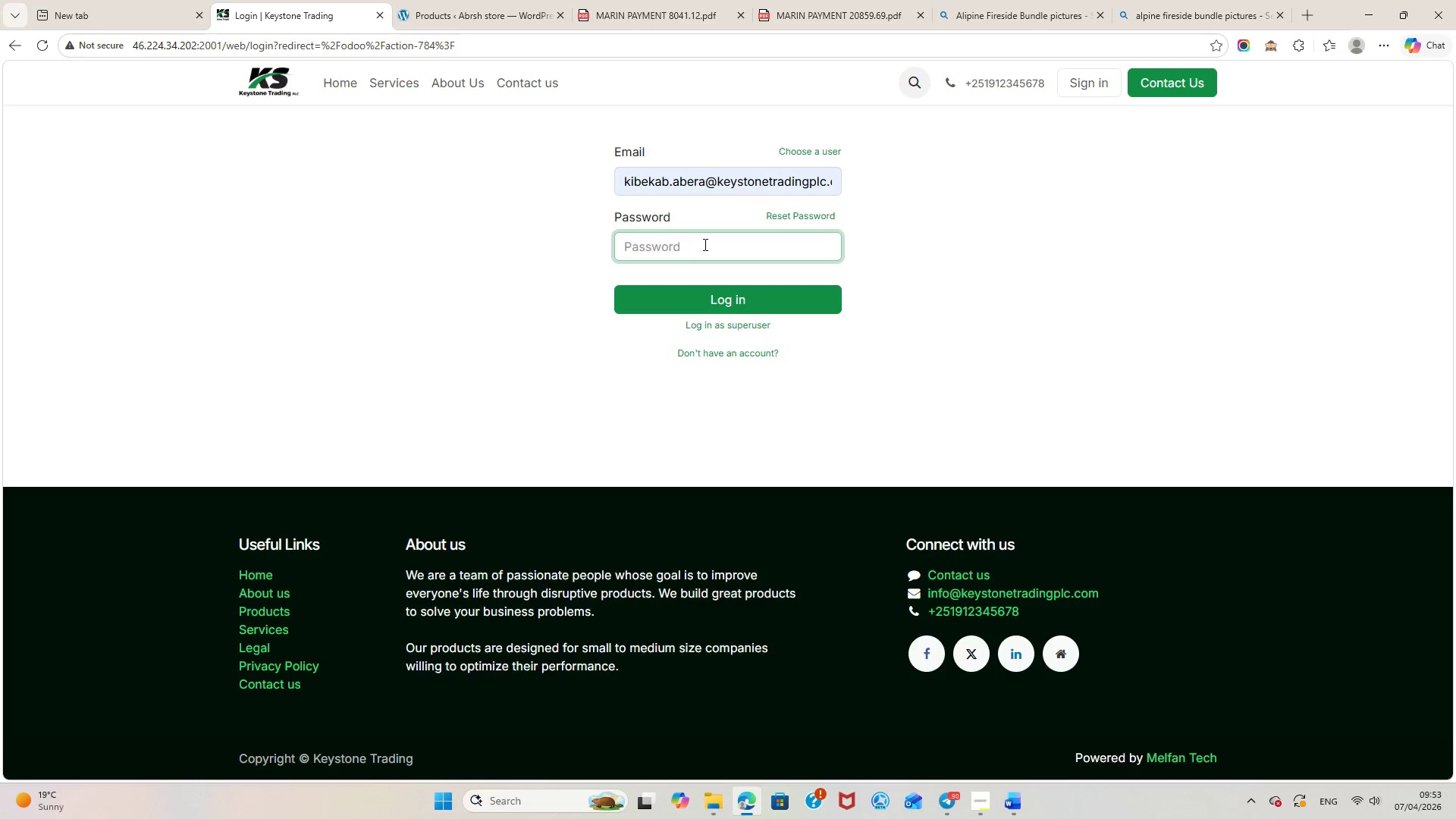 
type([redacted])
 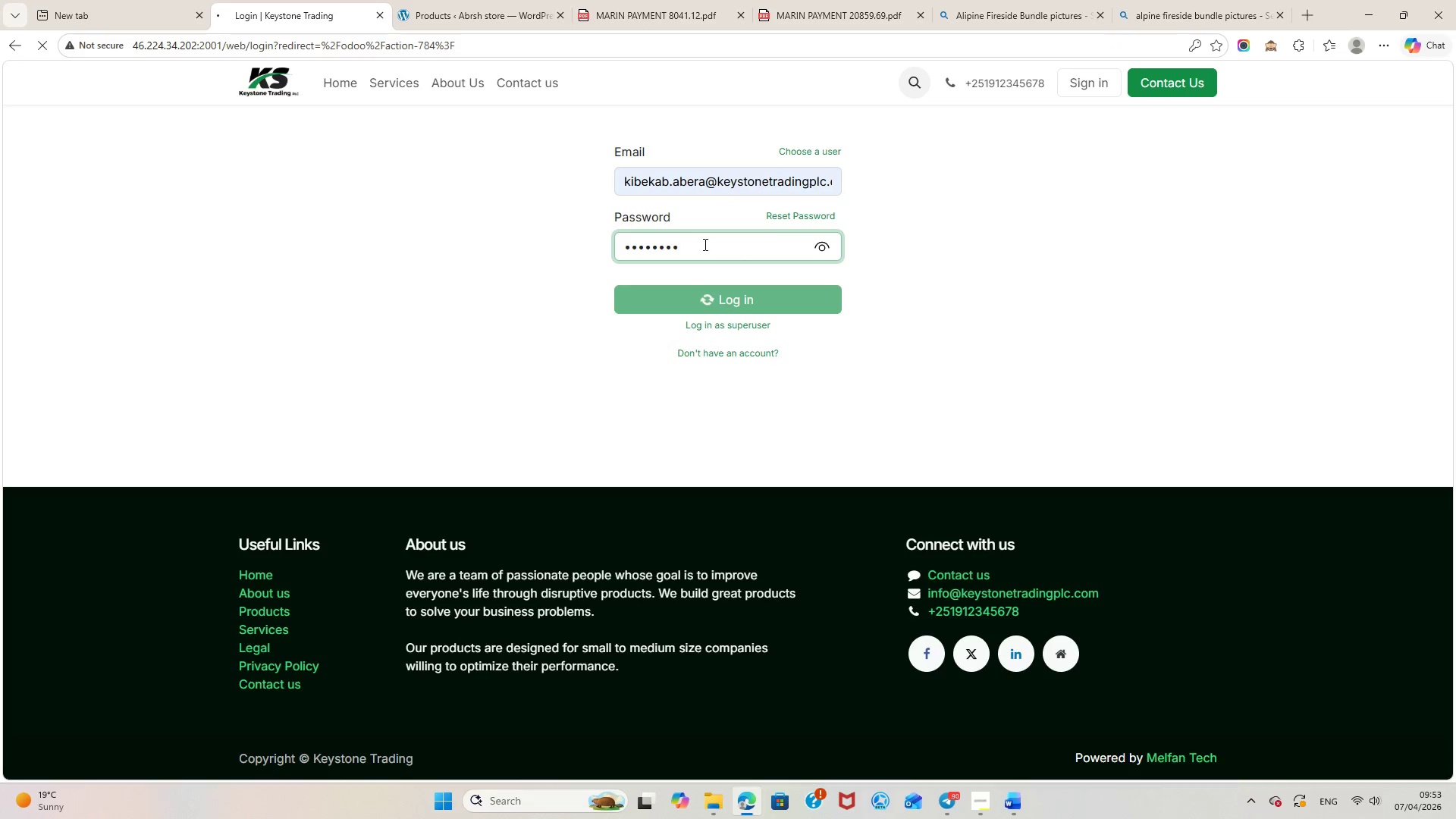 
 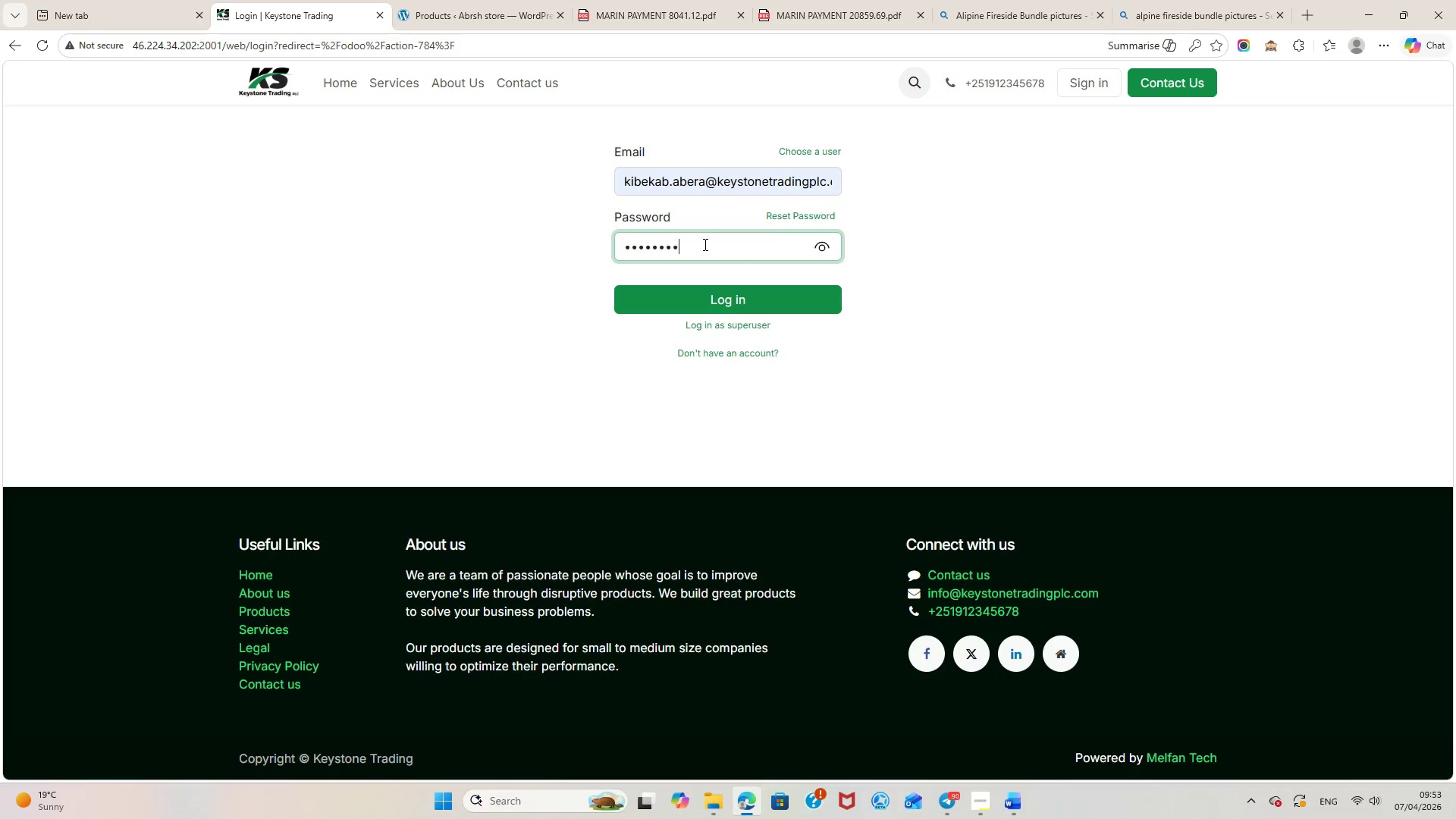 
key(Enter)
 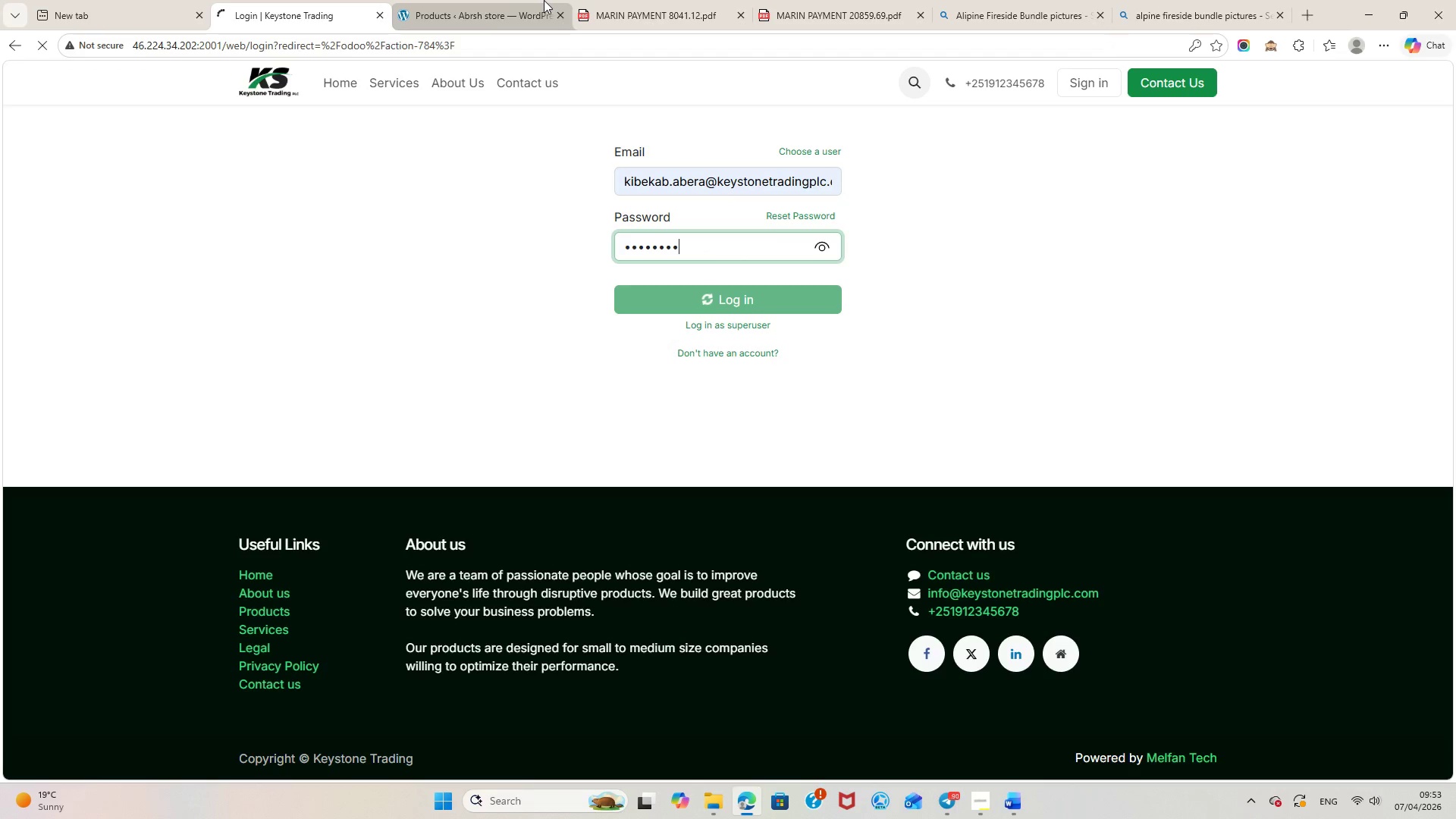 
left_click([523, 2])
 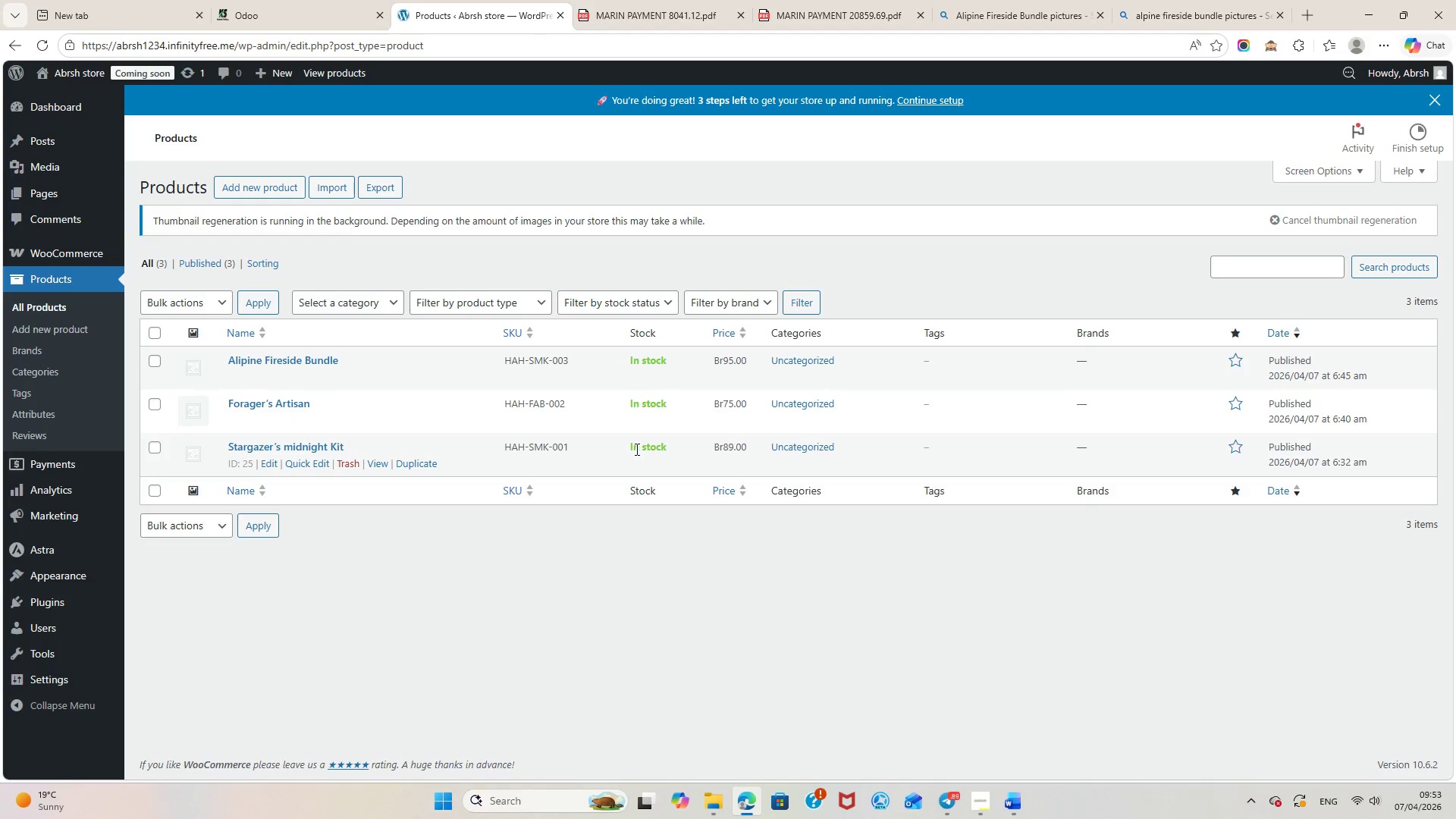 
scroll: coordinate [635, 449], scroll_direction: up, amount: 4.0
 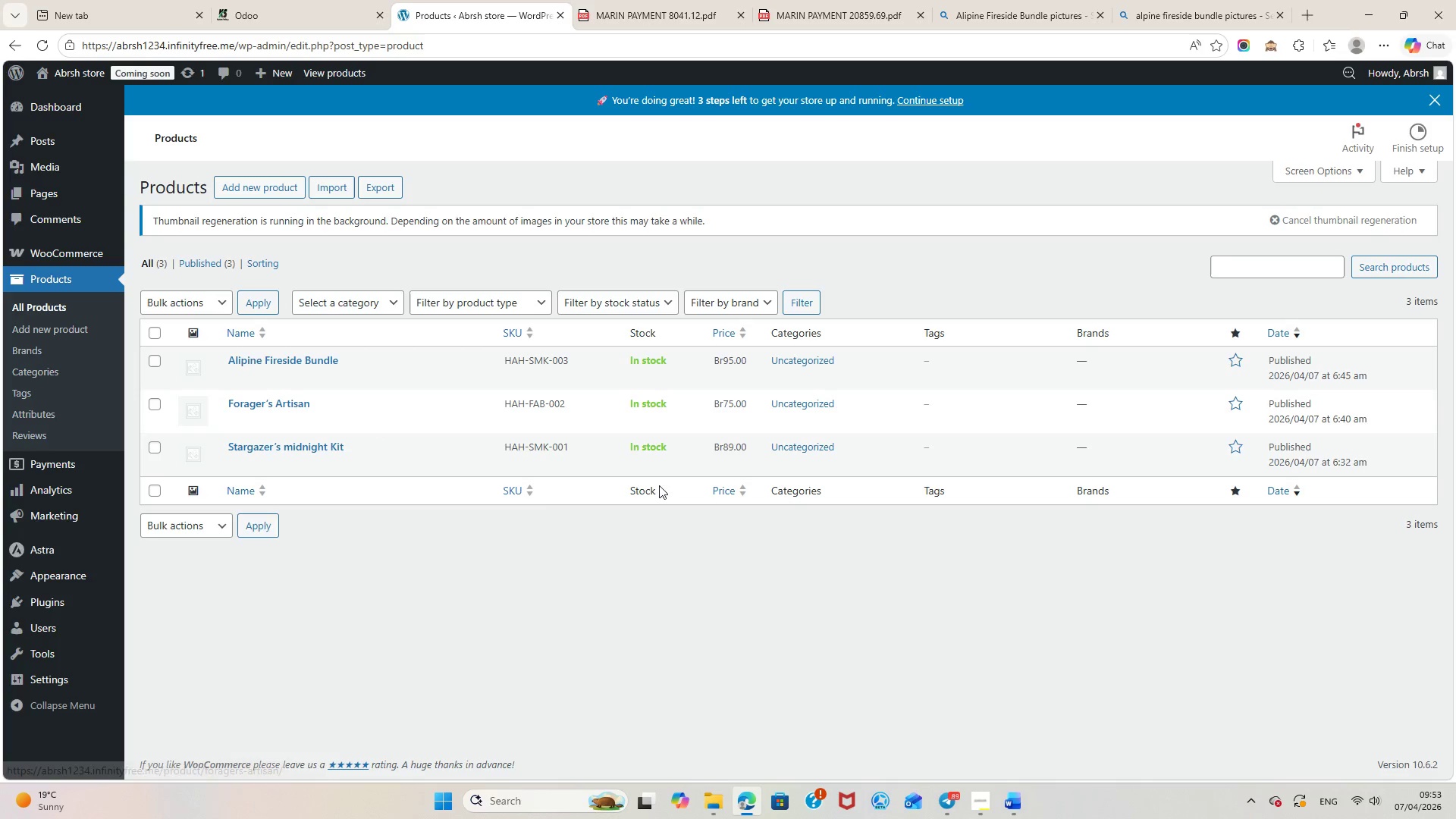 
double_click([308, 444])
 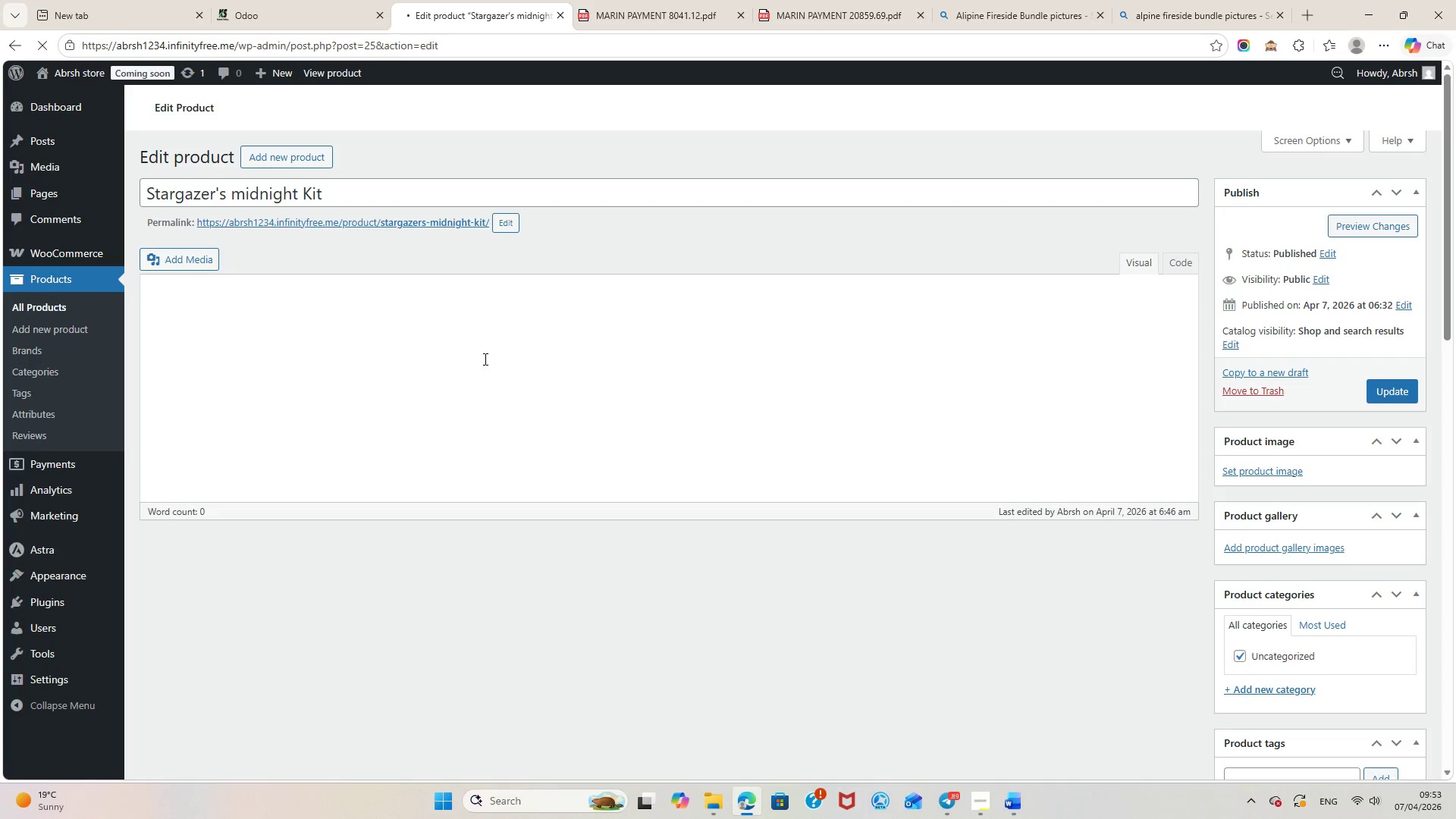 
wait(5.3)
 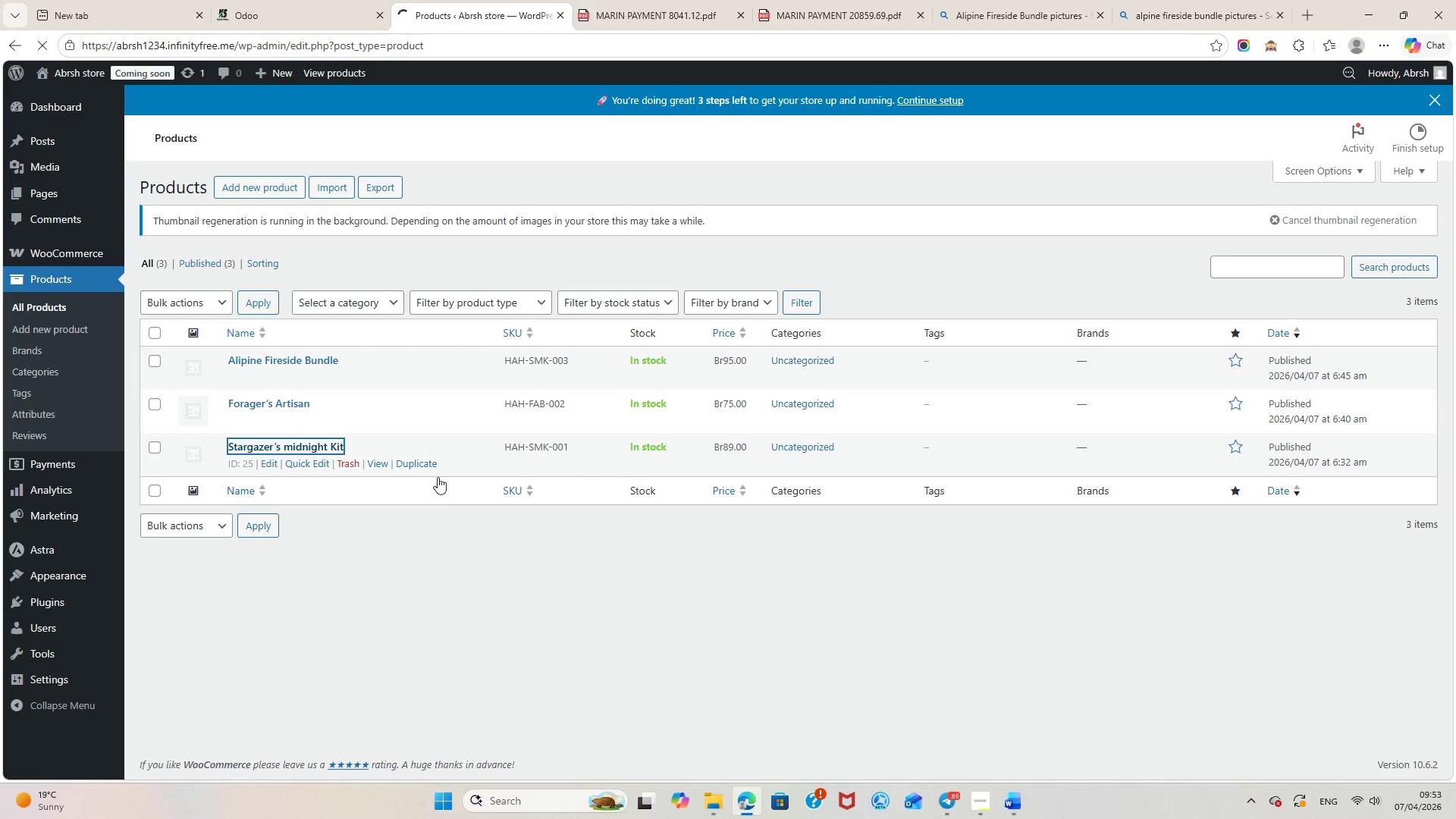 
scroll: coordinate [708, 472], scroll_direction: none, amount: 0.0
 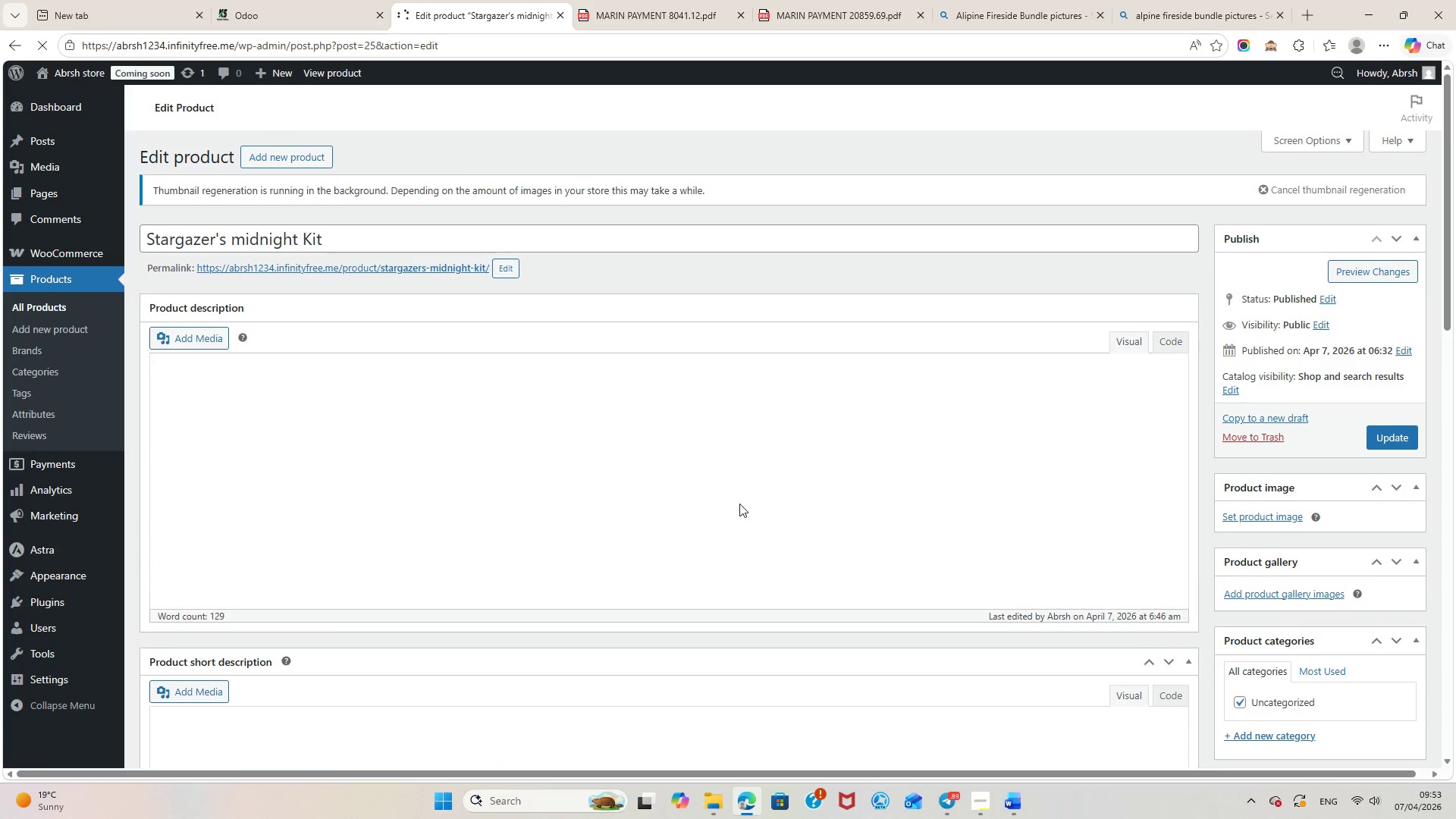 
scroll: coordinate [745, 503], scroll_direction: down, amount: 8.0
 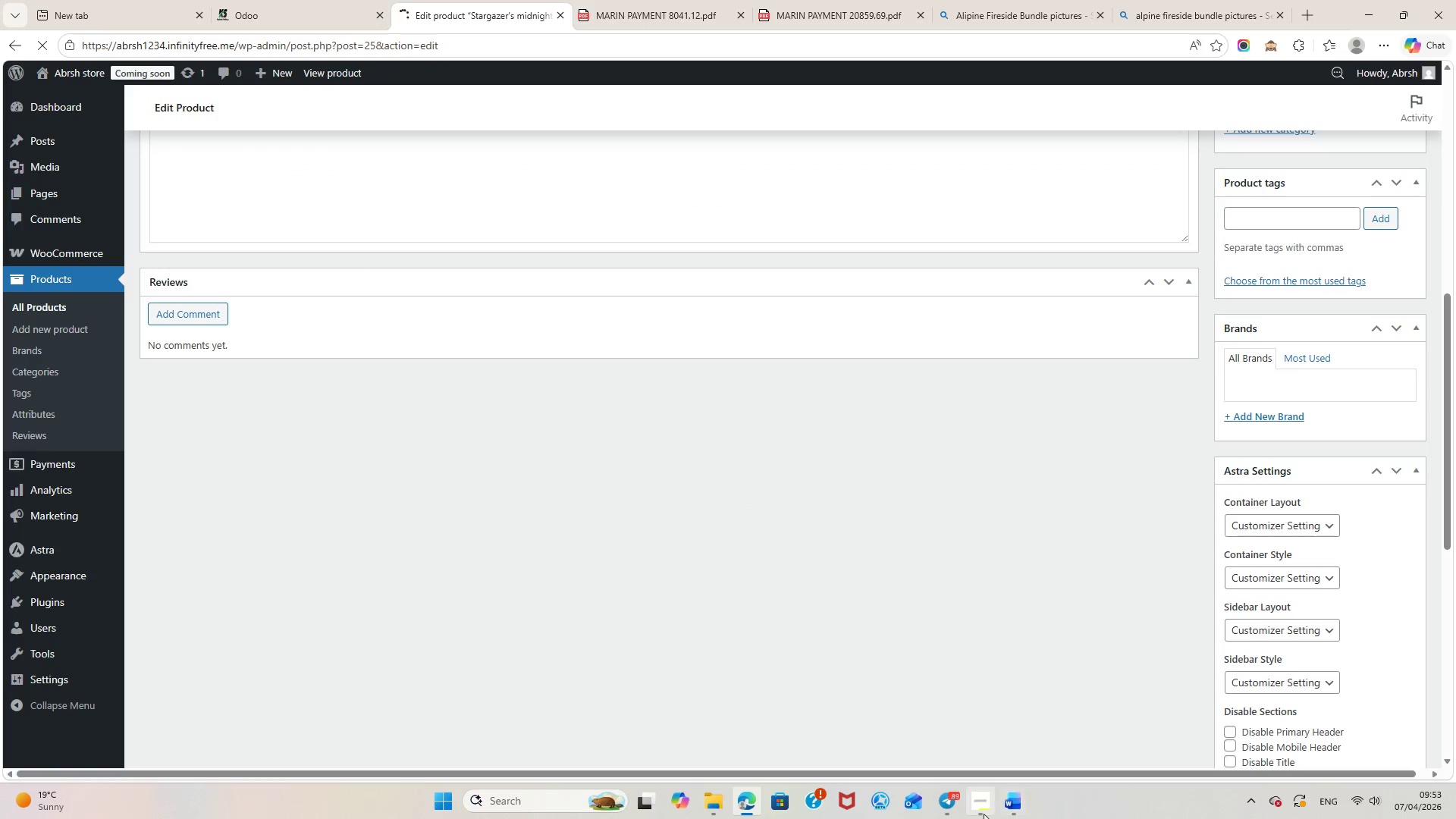 
left_click([970, 811])